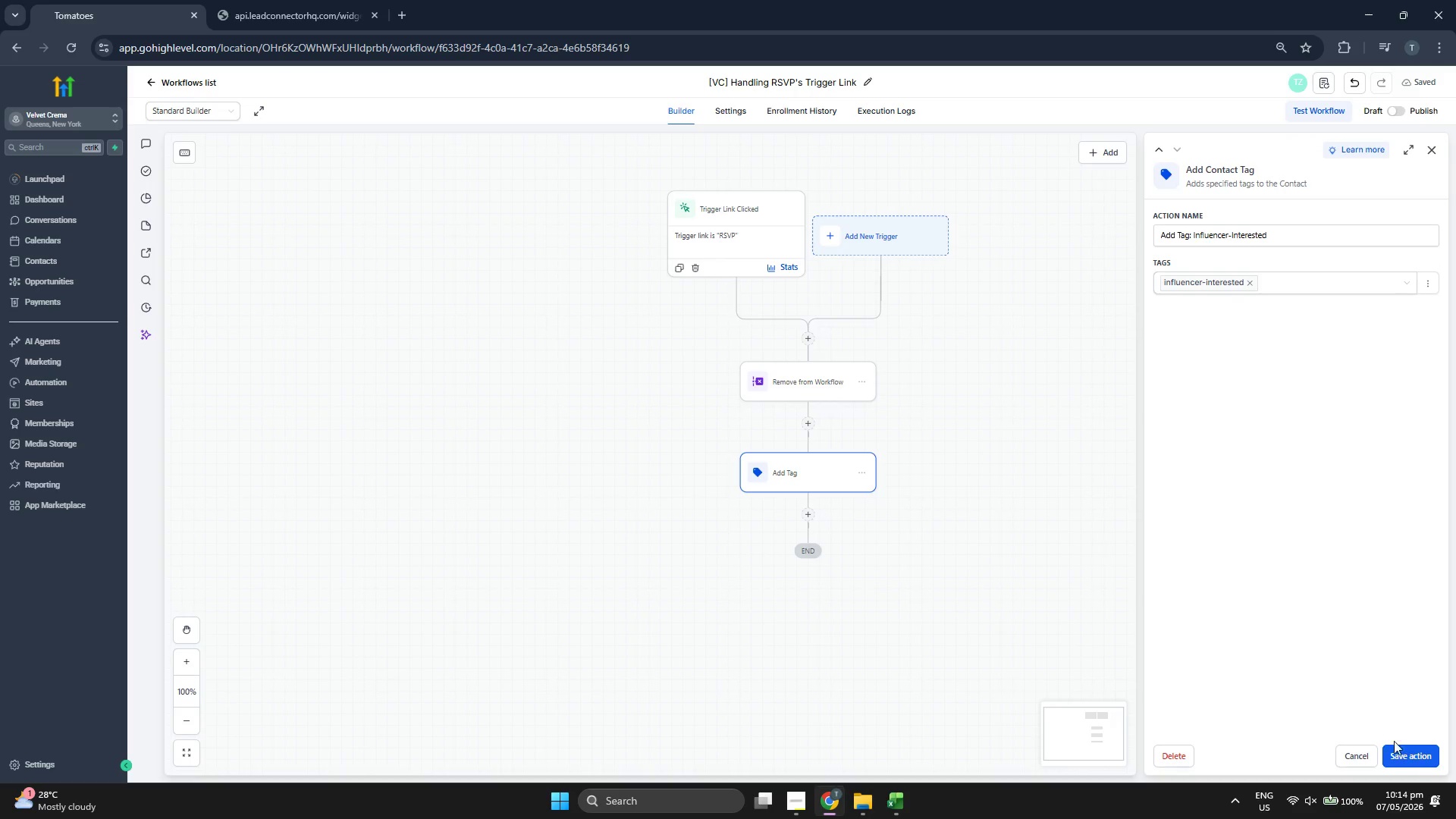 
left_click([1400, 750])
 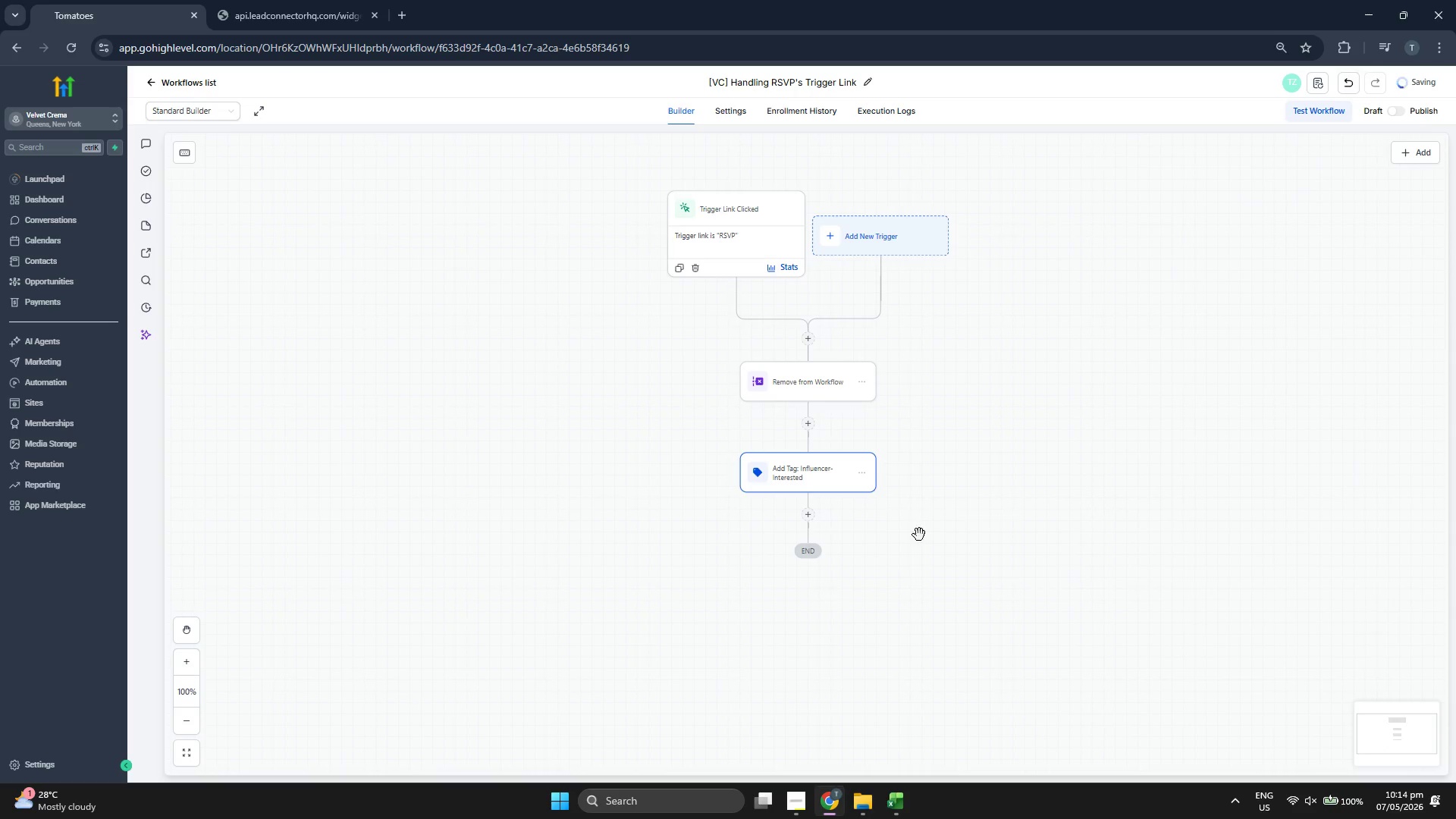 
left_click_drag(start_coordinate=[955, 521], to_coordinate=[949, 486])
 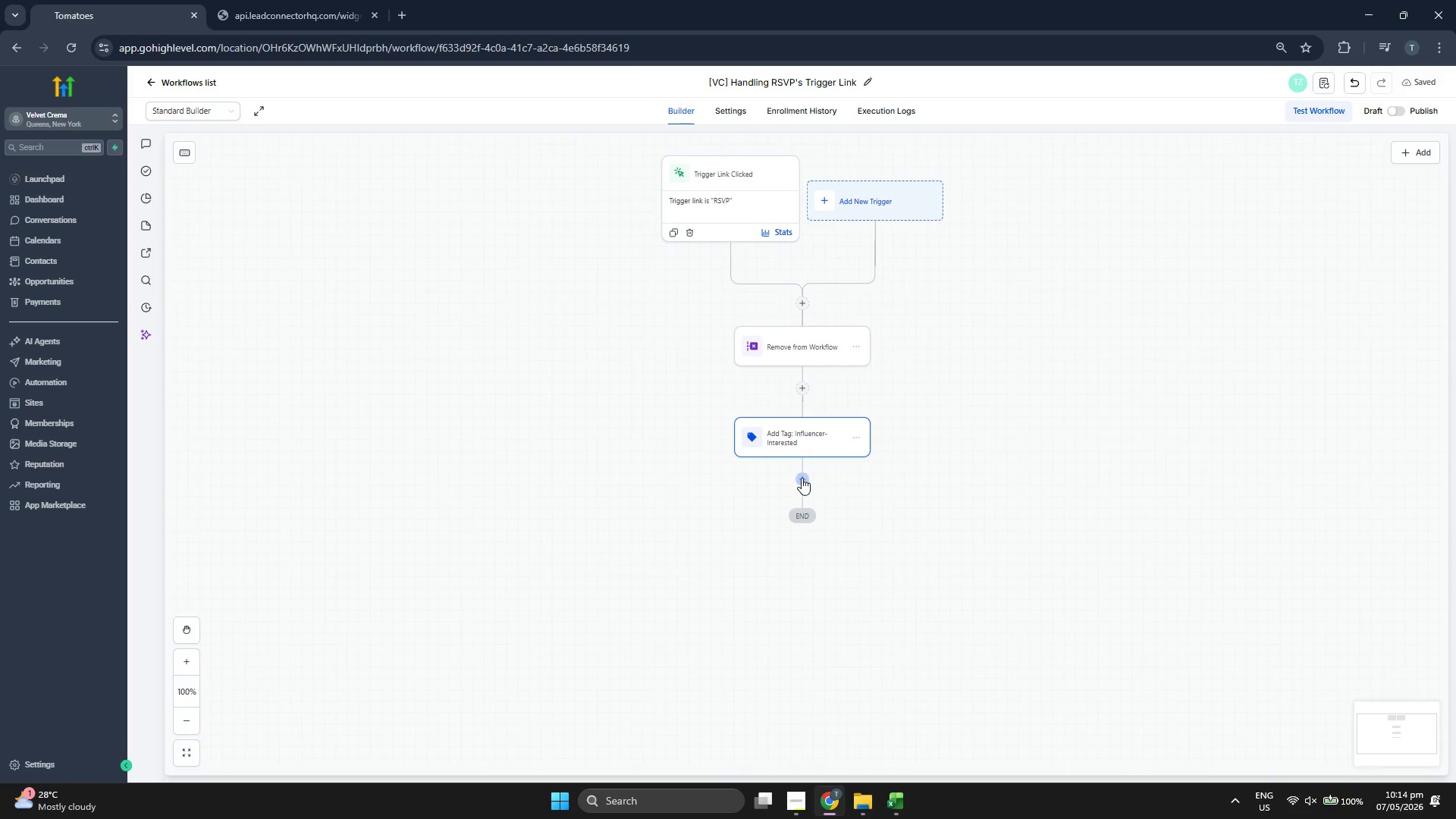 
left_click([802, 478])
 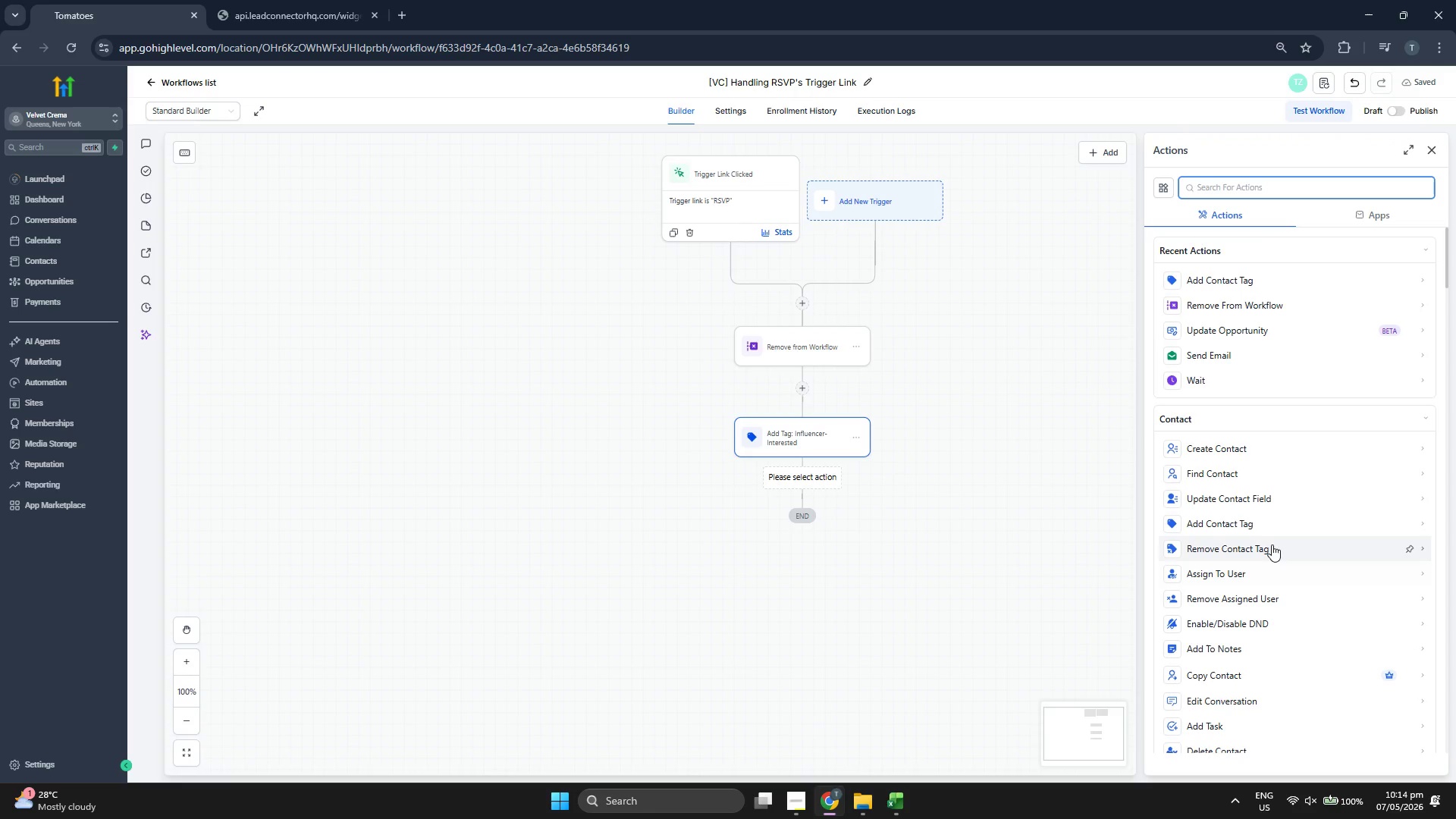 
scroll: coordinate [1272, 543], scroll_direction: down, amount: 7.0
 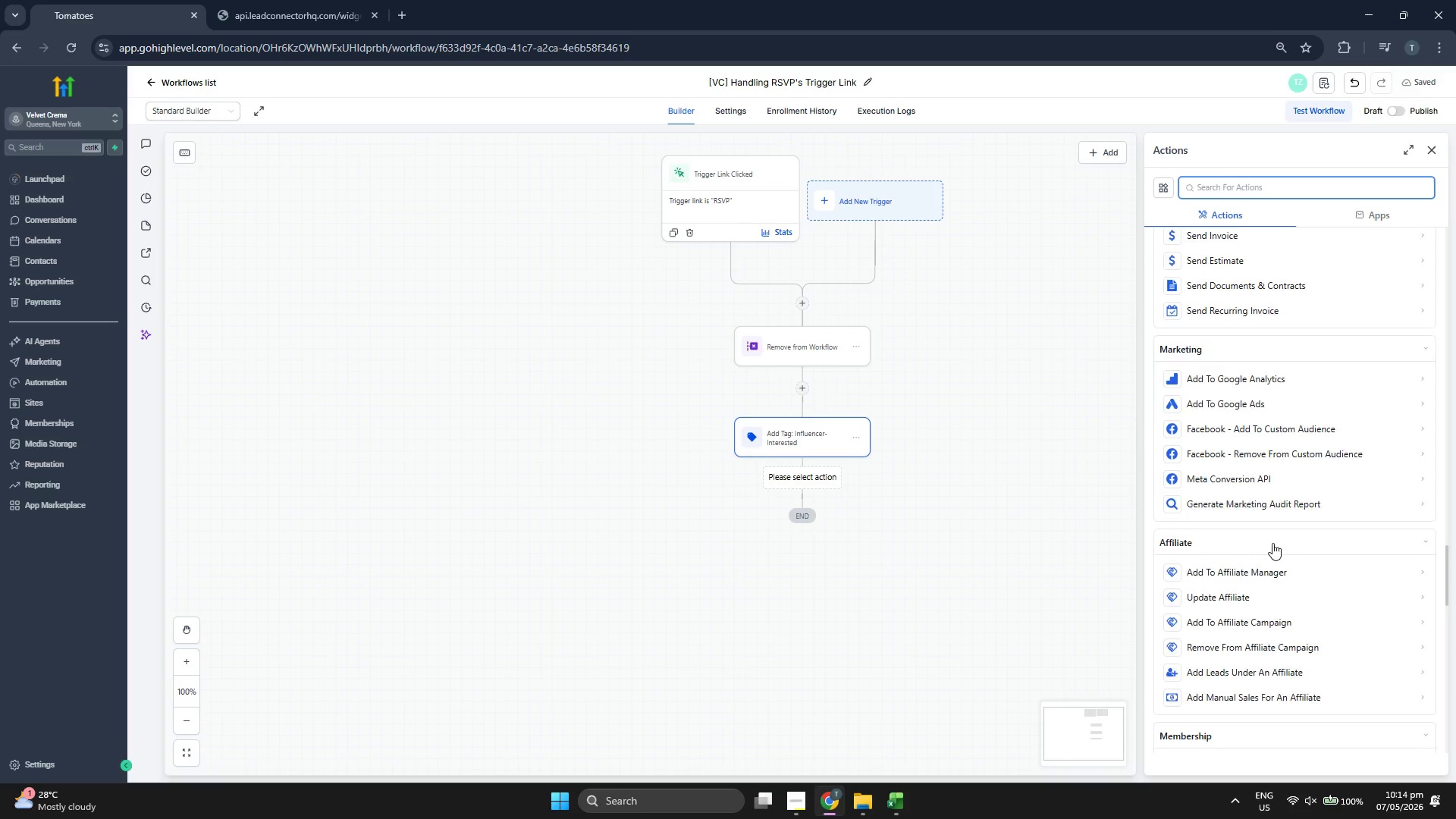 
scroll: coordinate [1272, 543], scroll_direction: up, amount: 14.0
 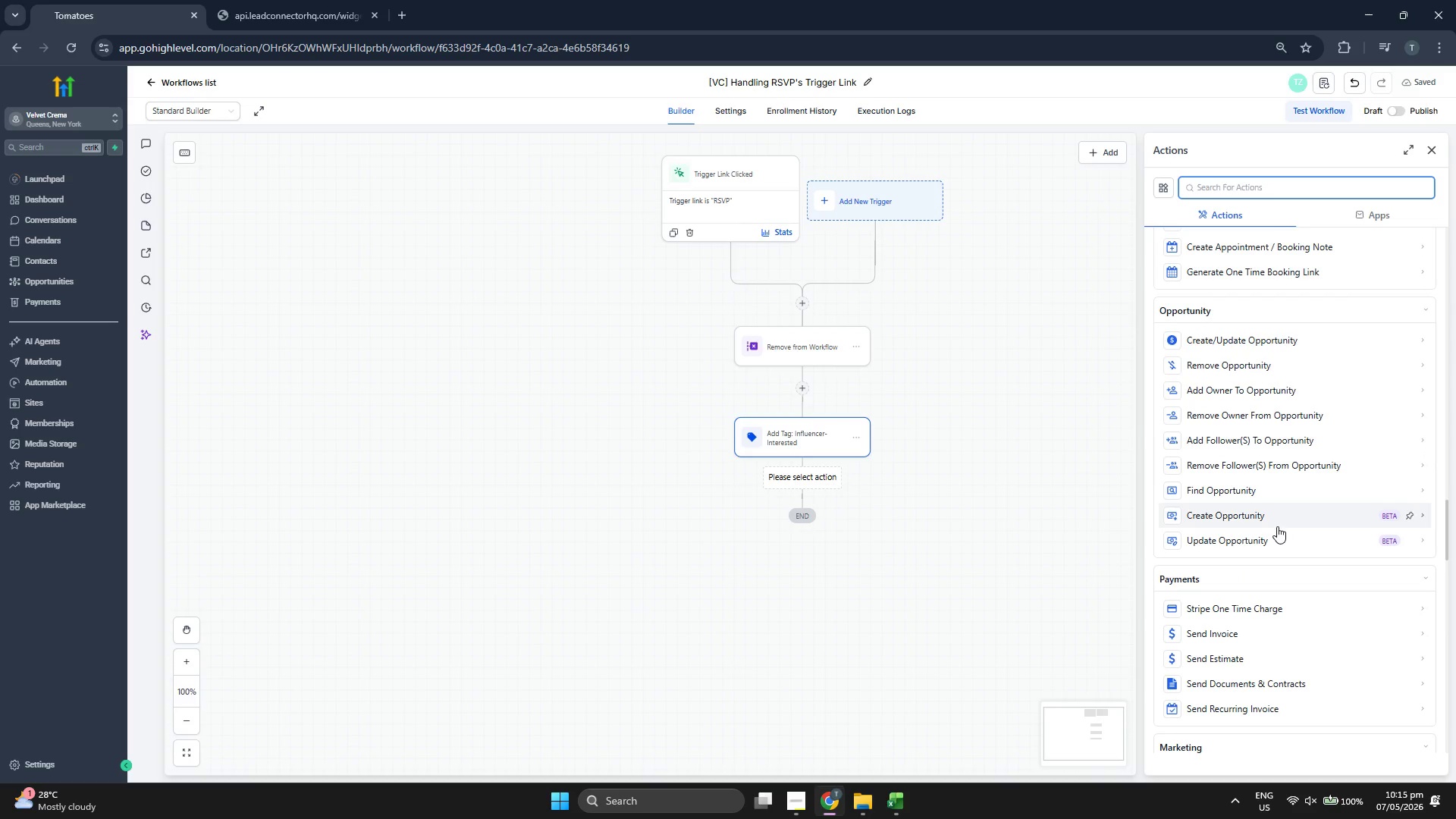 
left_click([1278, 539])
 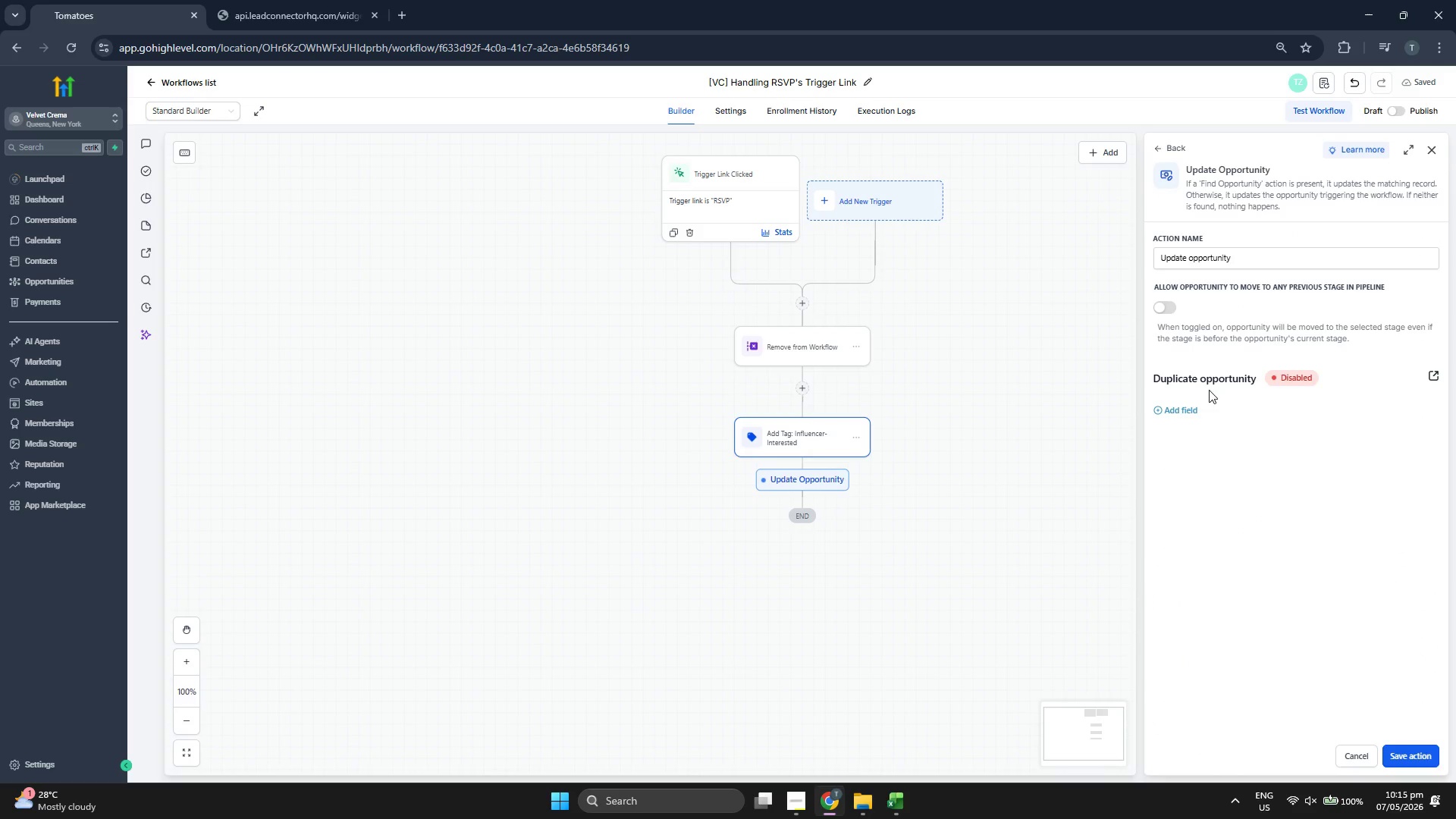 
left_click([1179, 410])
 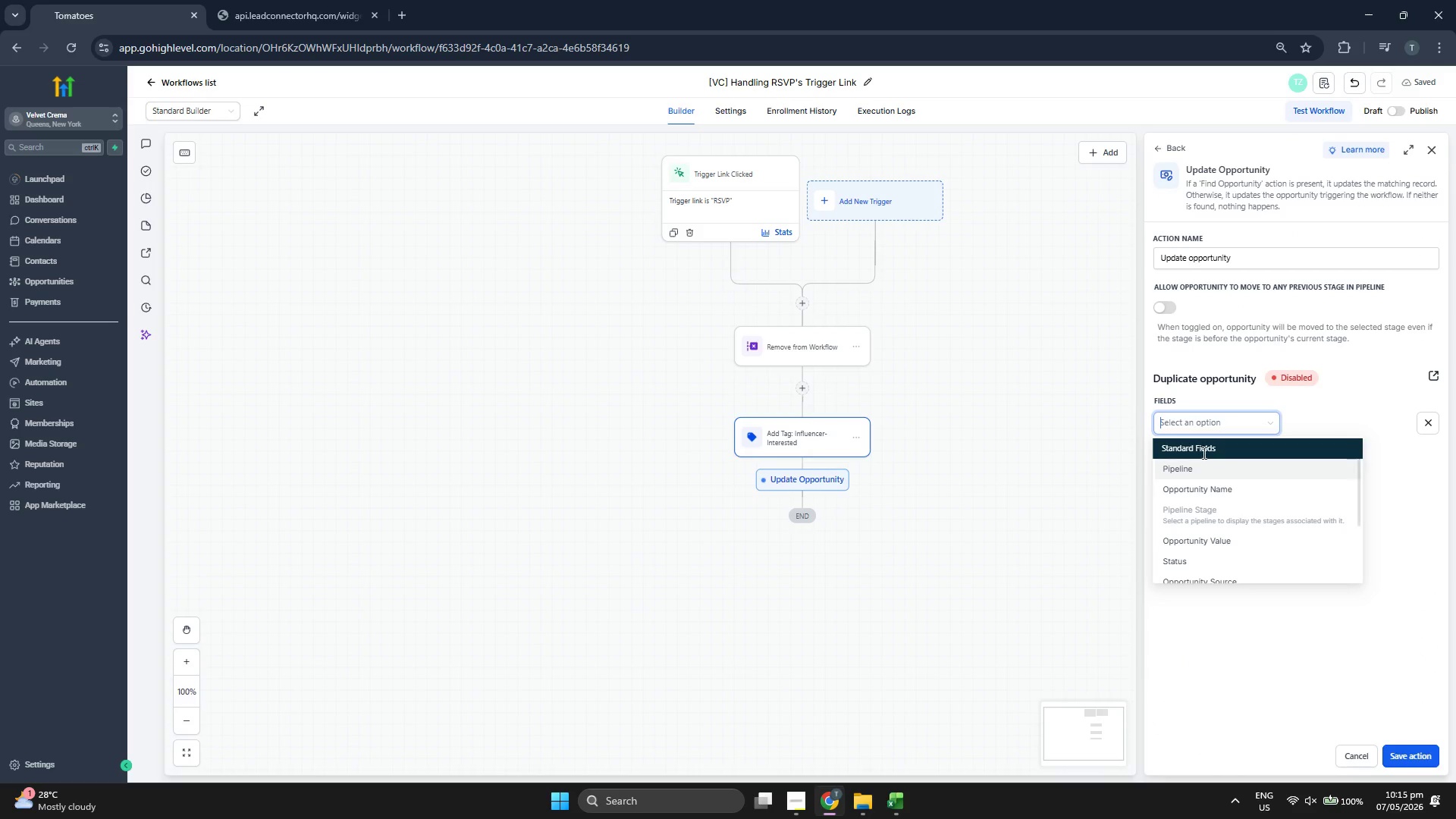 
left_click([1206, 469])
 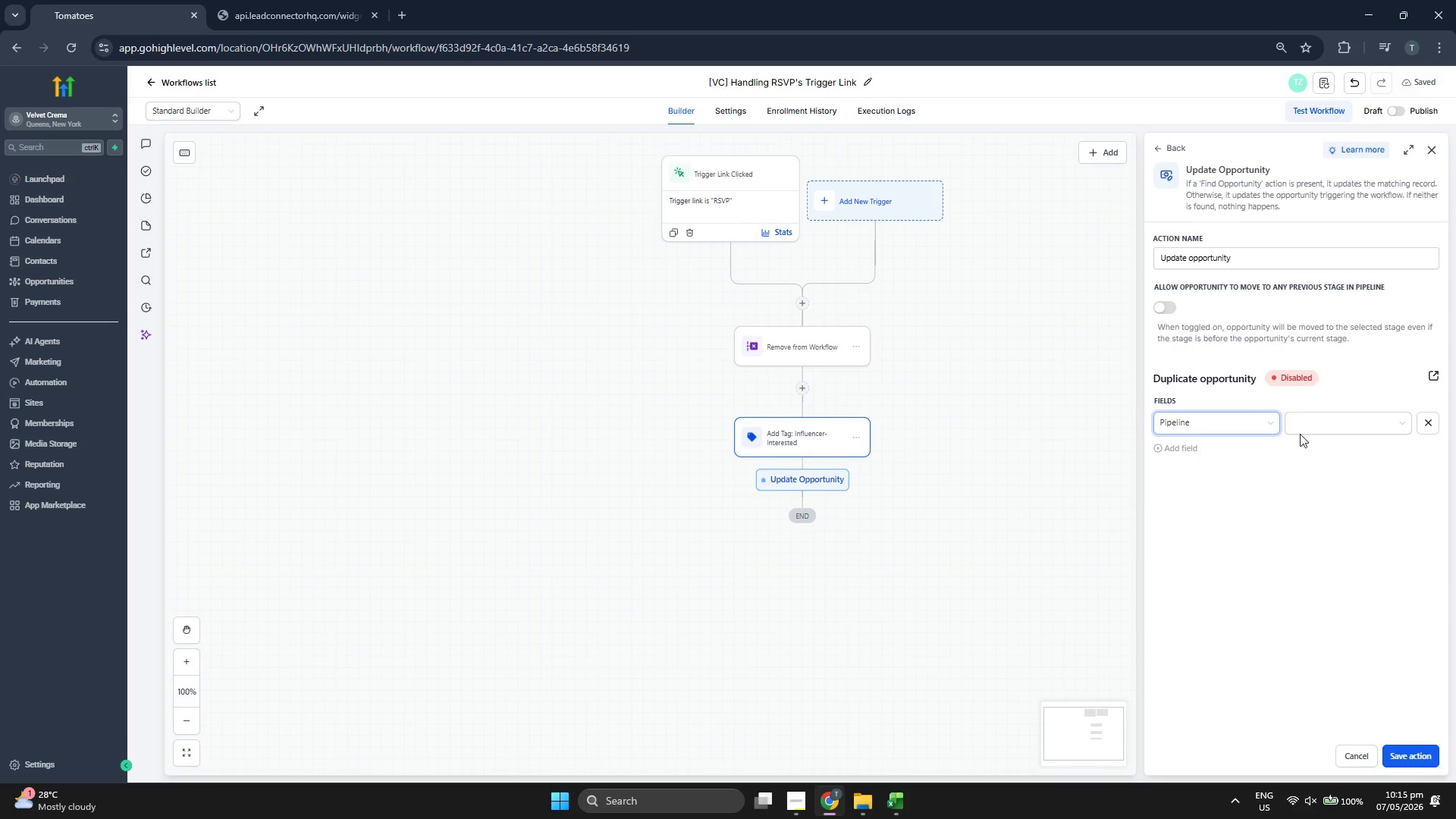 
left_click([1317, 430])
 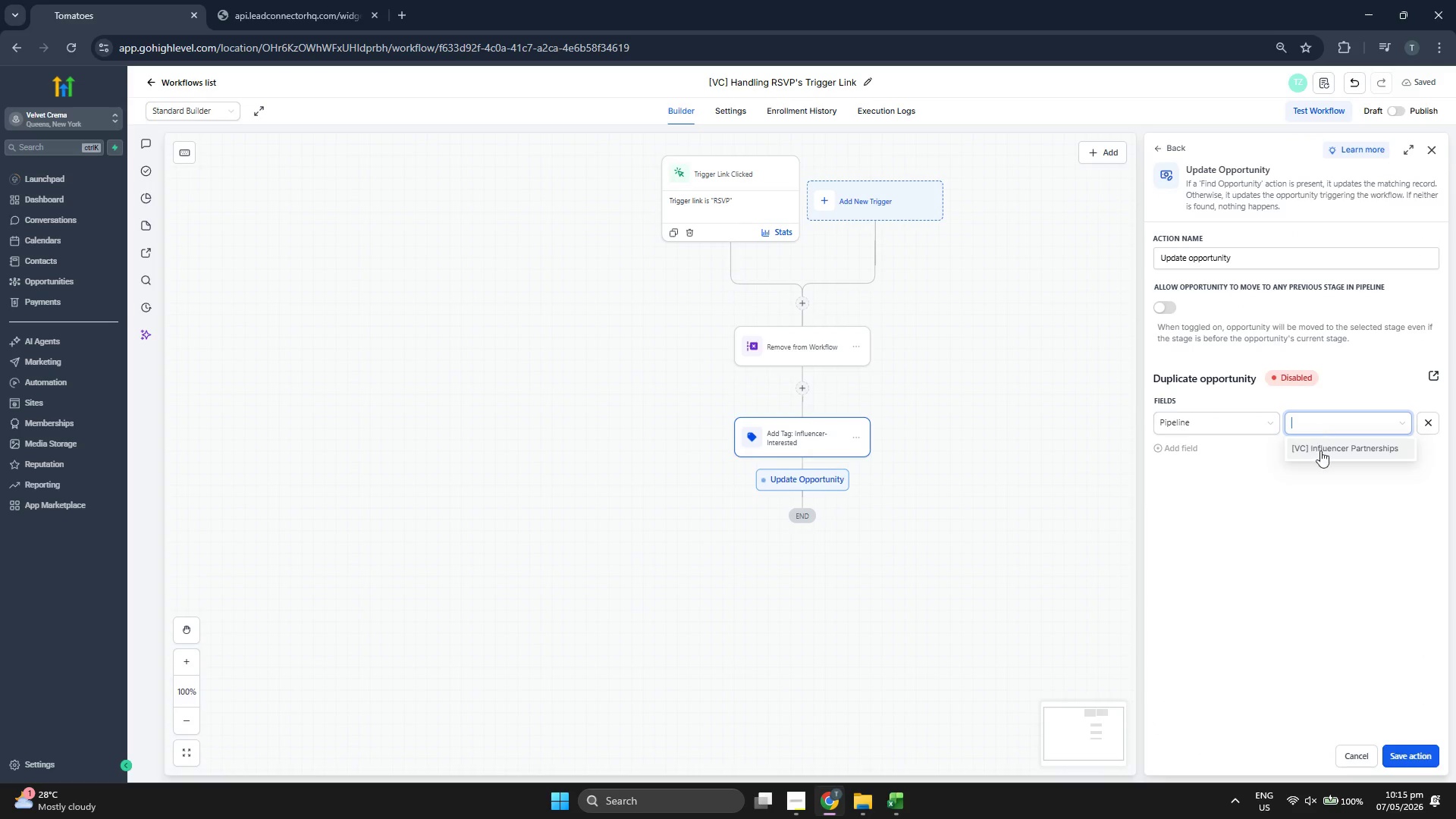 
left_click([1321, 451])
 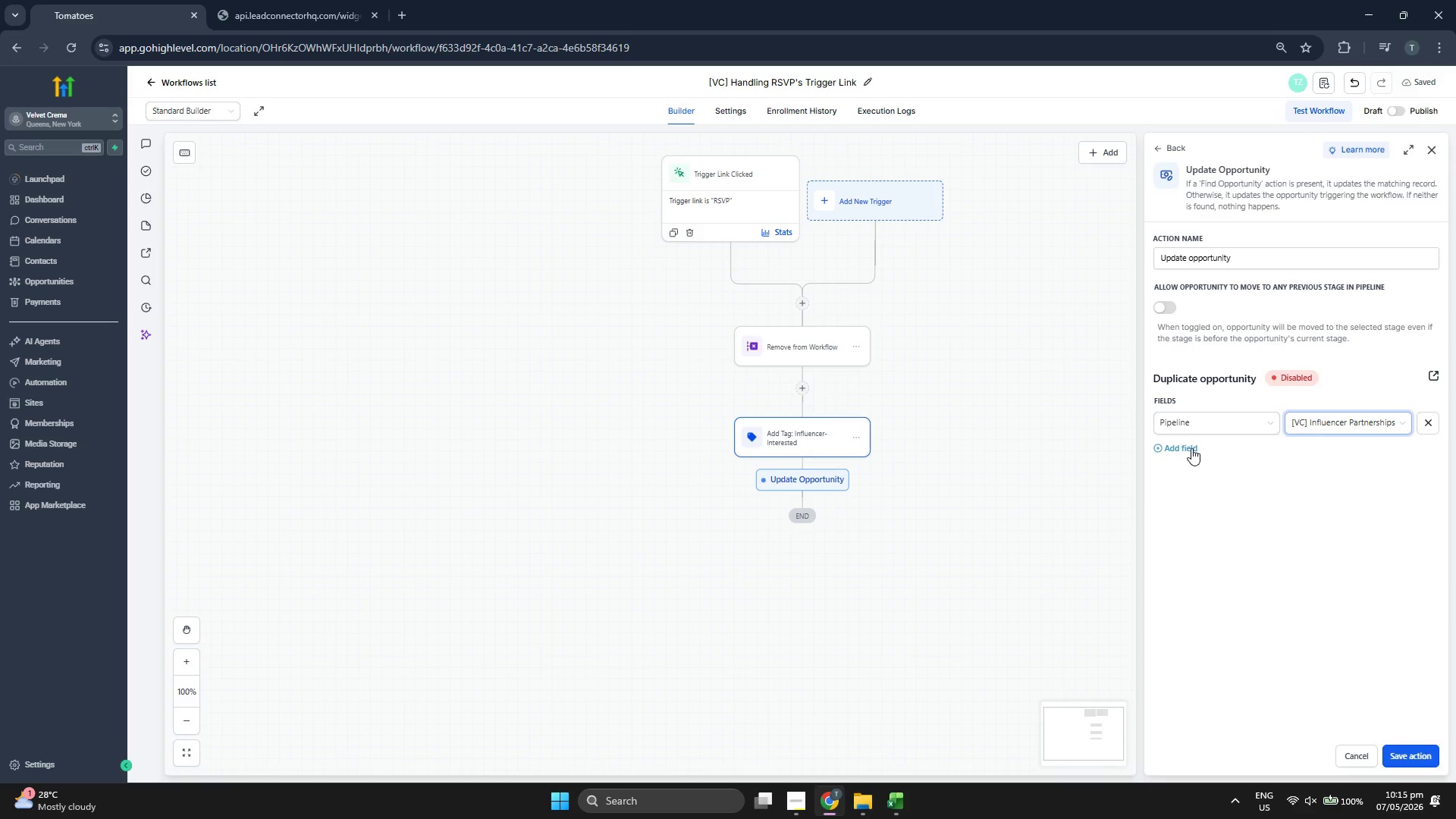 
left_click([1178, 447])
 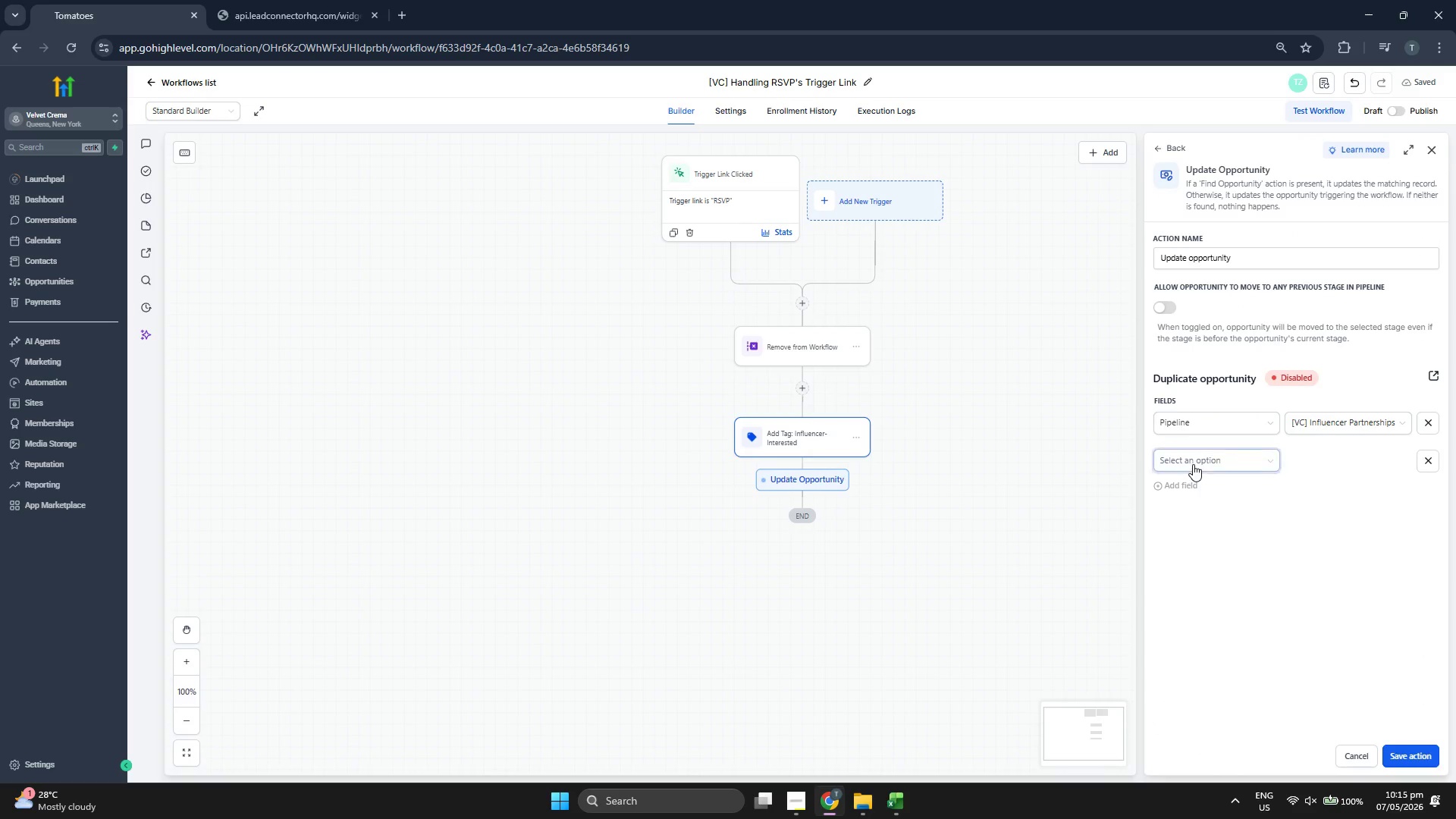 
left_click([1193, 464])
 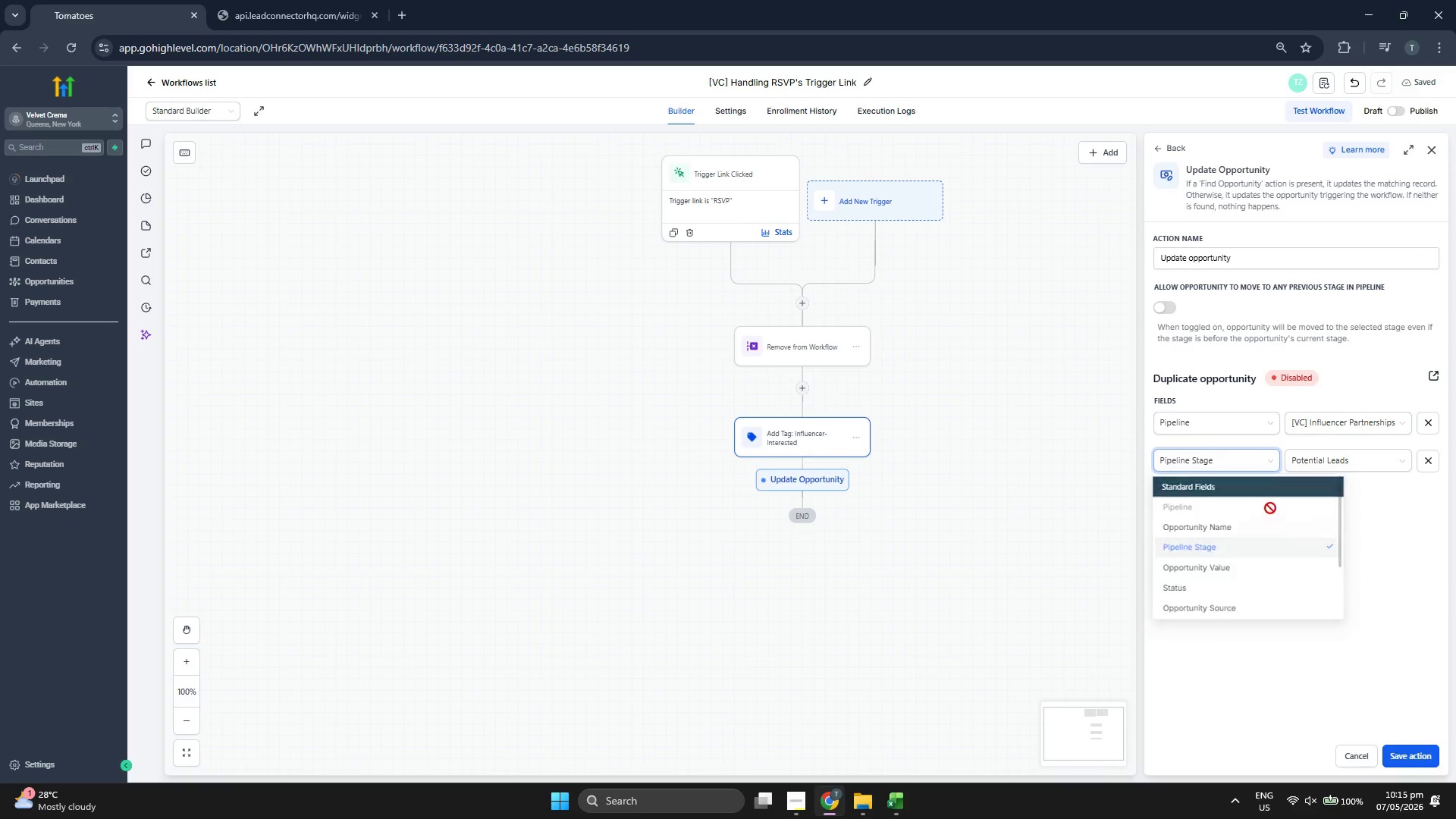 
left_click([1319, 465])
 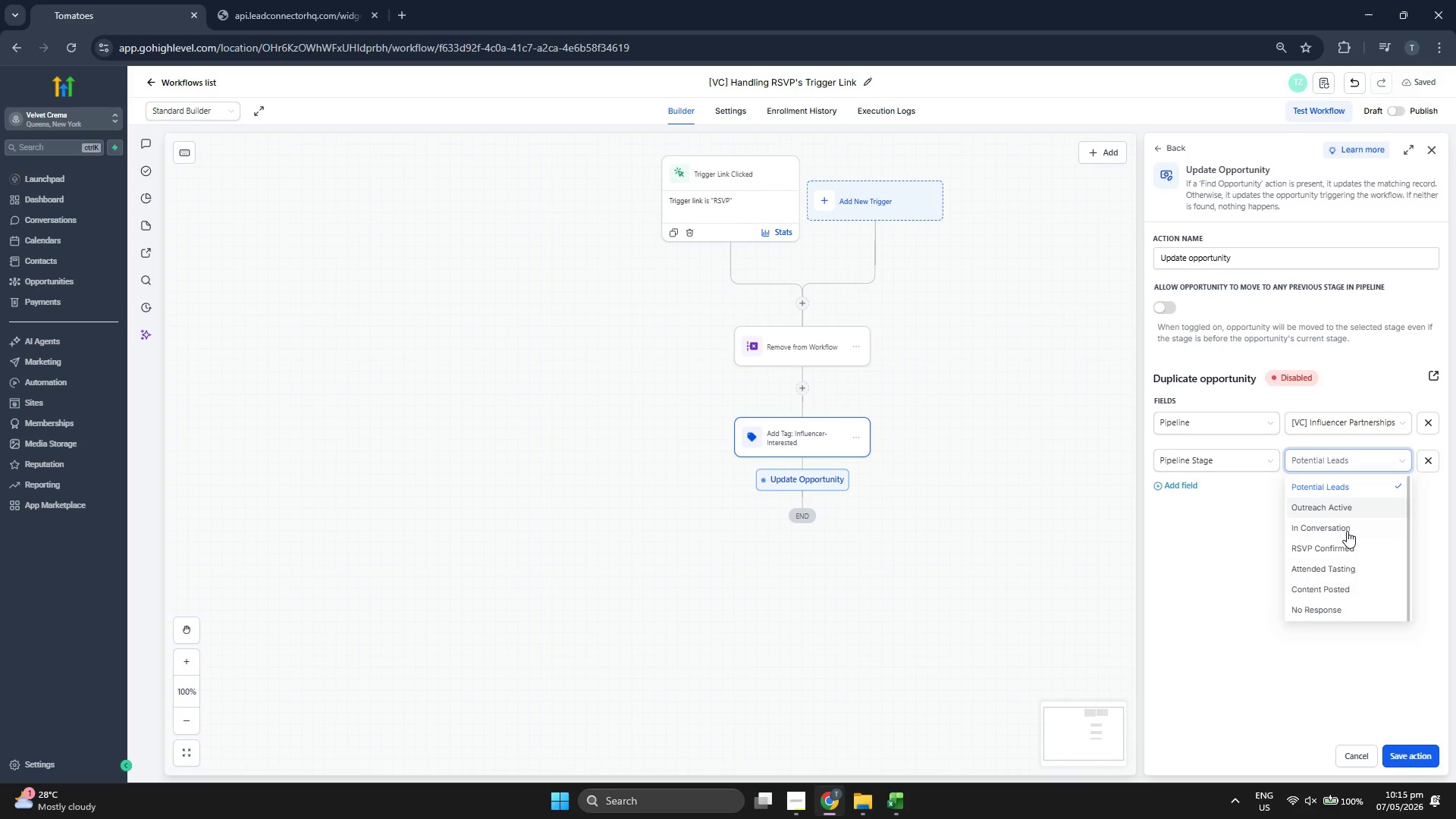 
scroll: coordinate [1348, 532], scroll_direction: down, amount: 1.0
 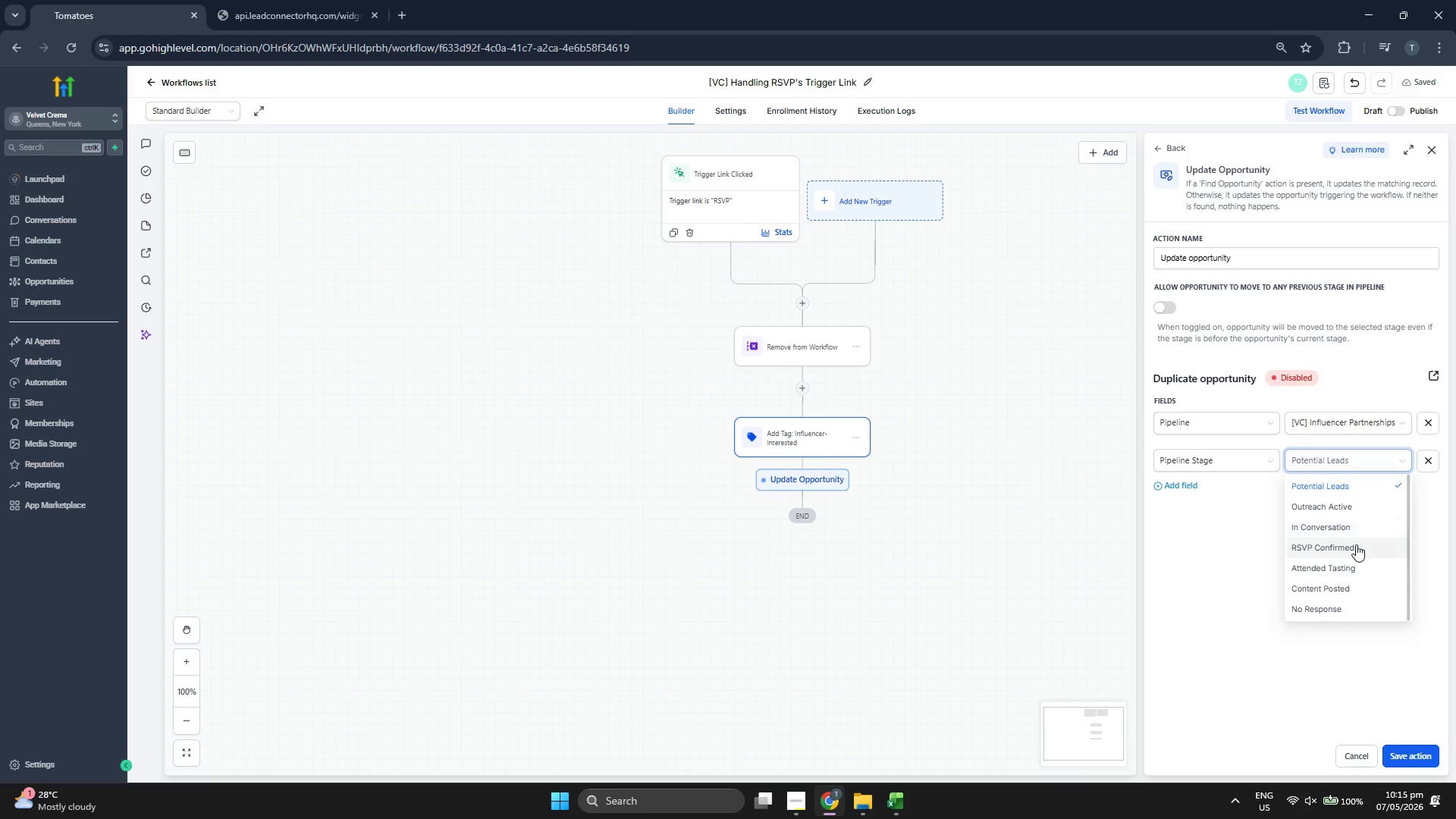 
left_click([1356, 544])
 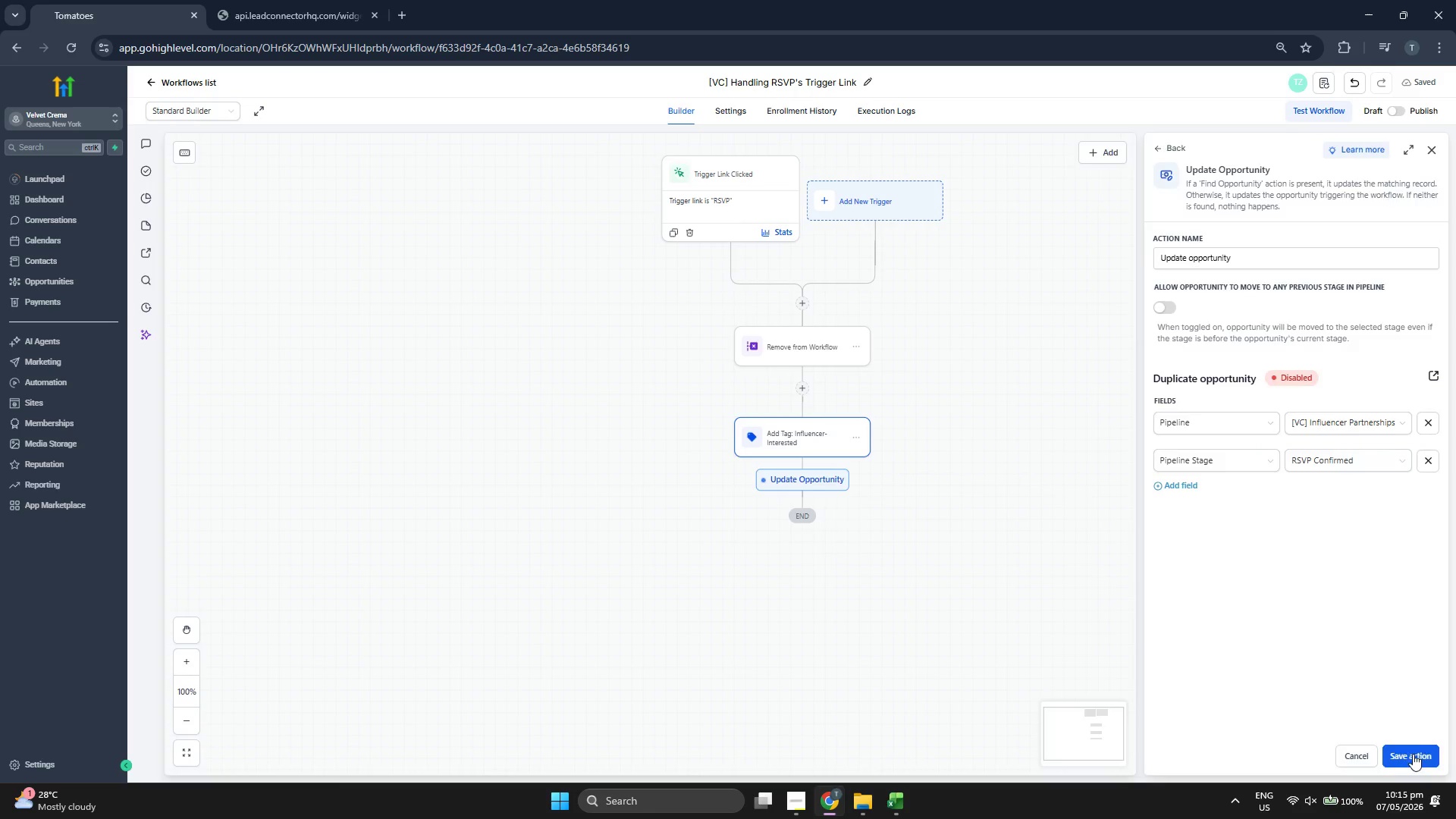 
left_click_drag(start_coordinate=[1061, 473], to_coordinate=[1050, 507])
 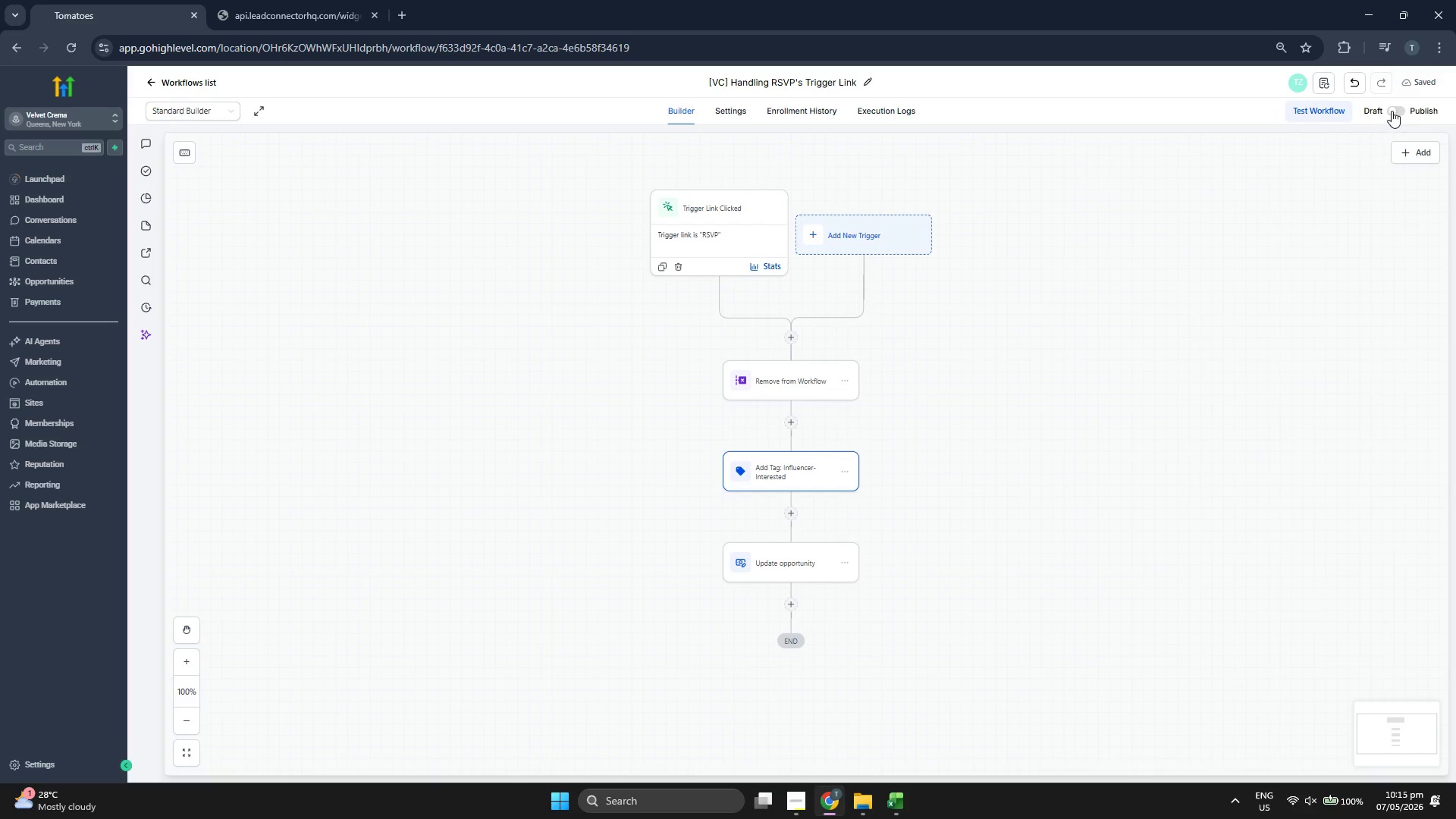 
double_click([1417, 79])
 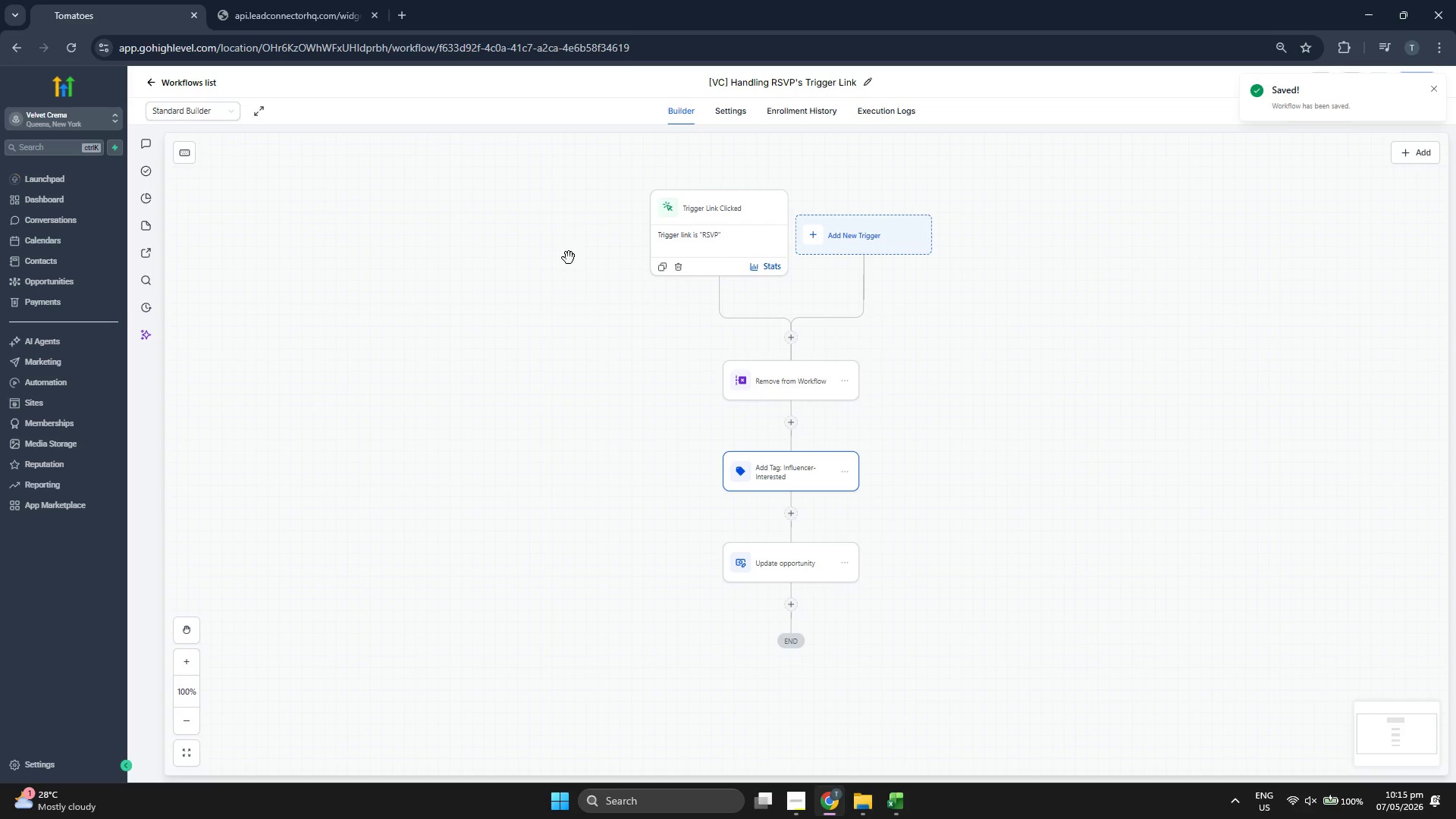 
left_click([730, 108])
 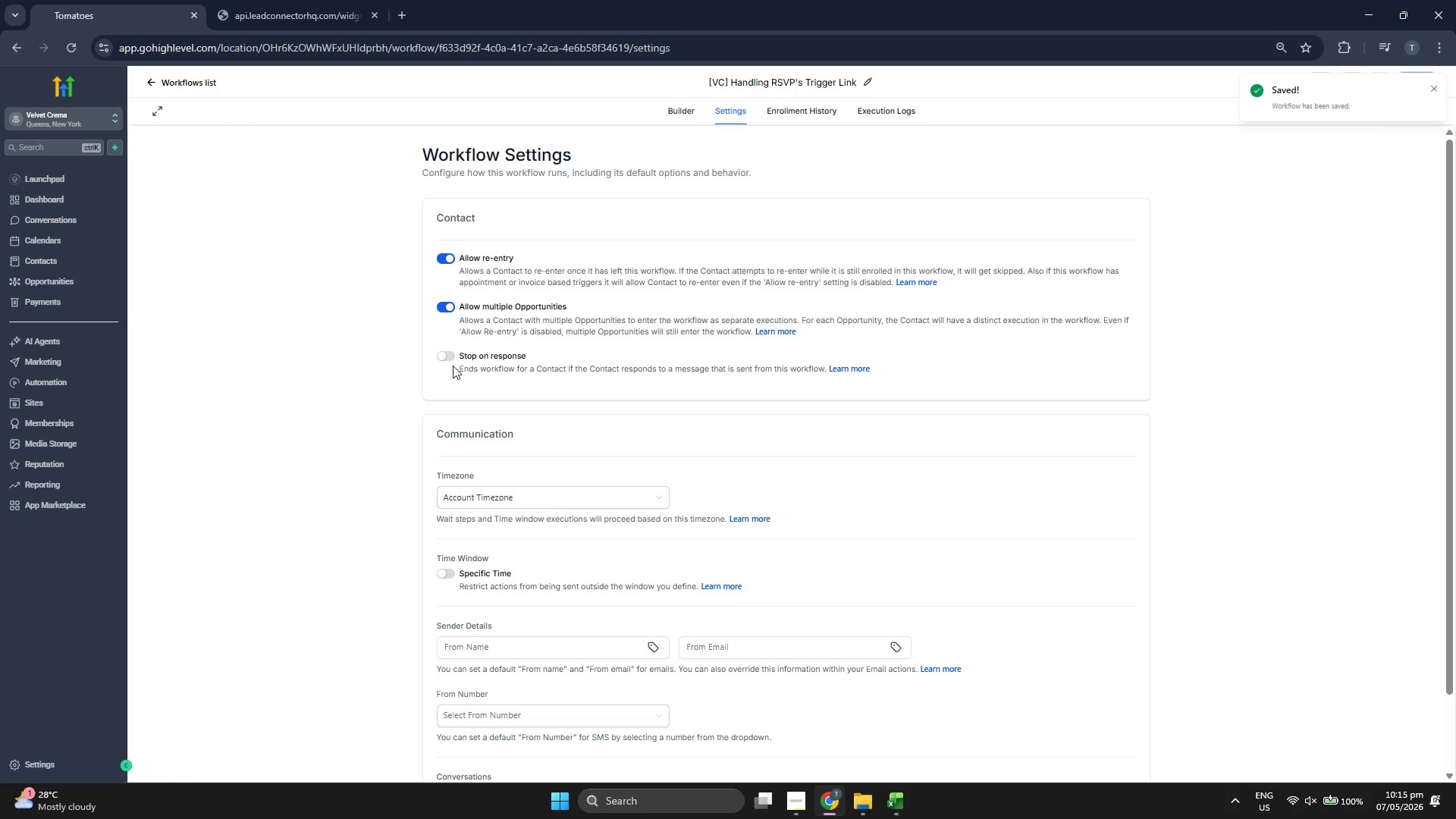 
left_click([445, 350])
 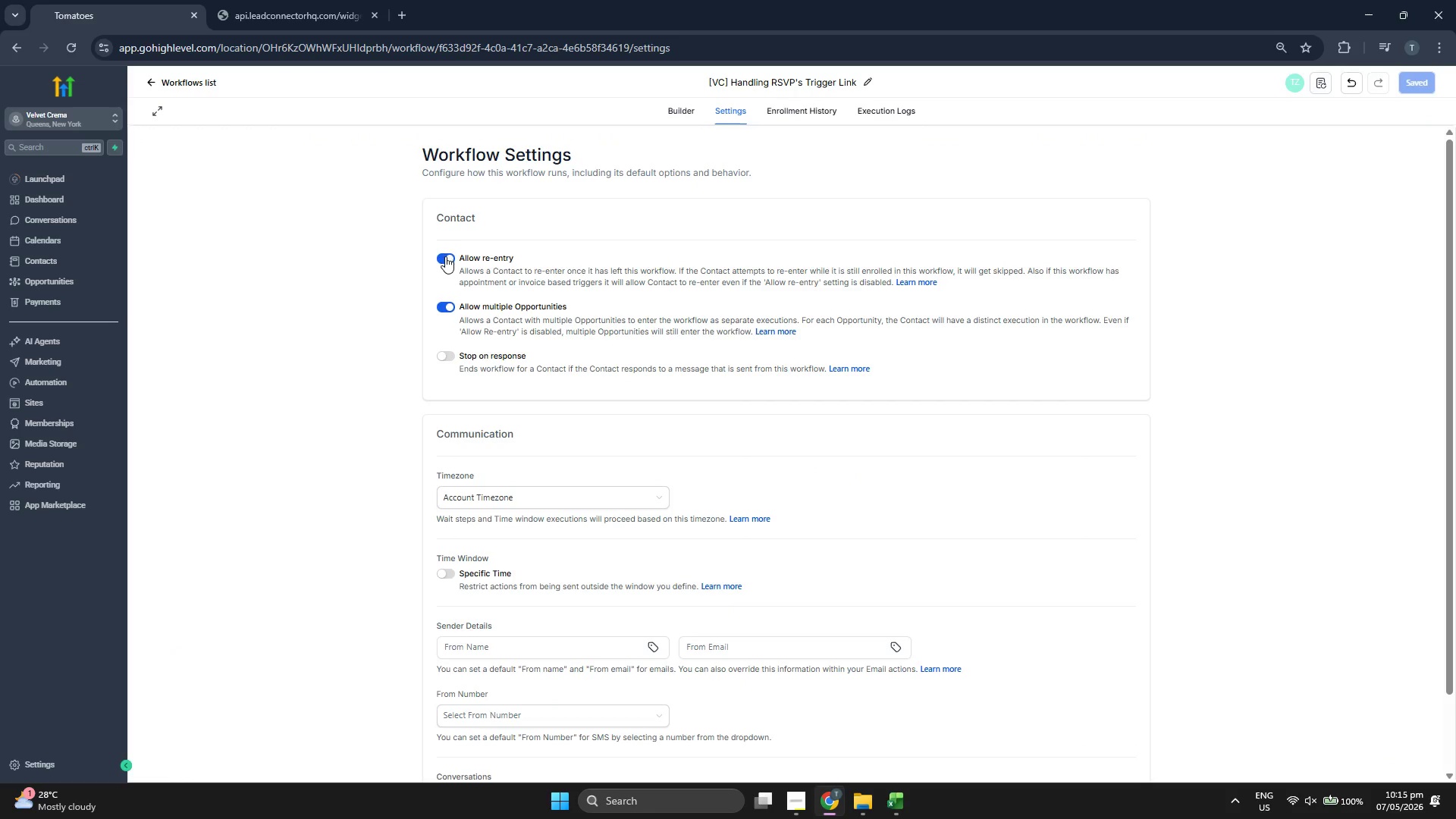 
left_click([445, 257])
 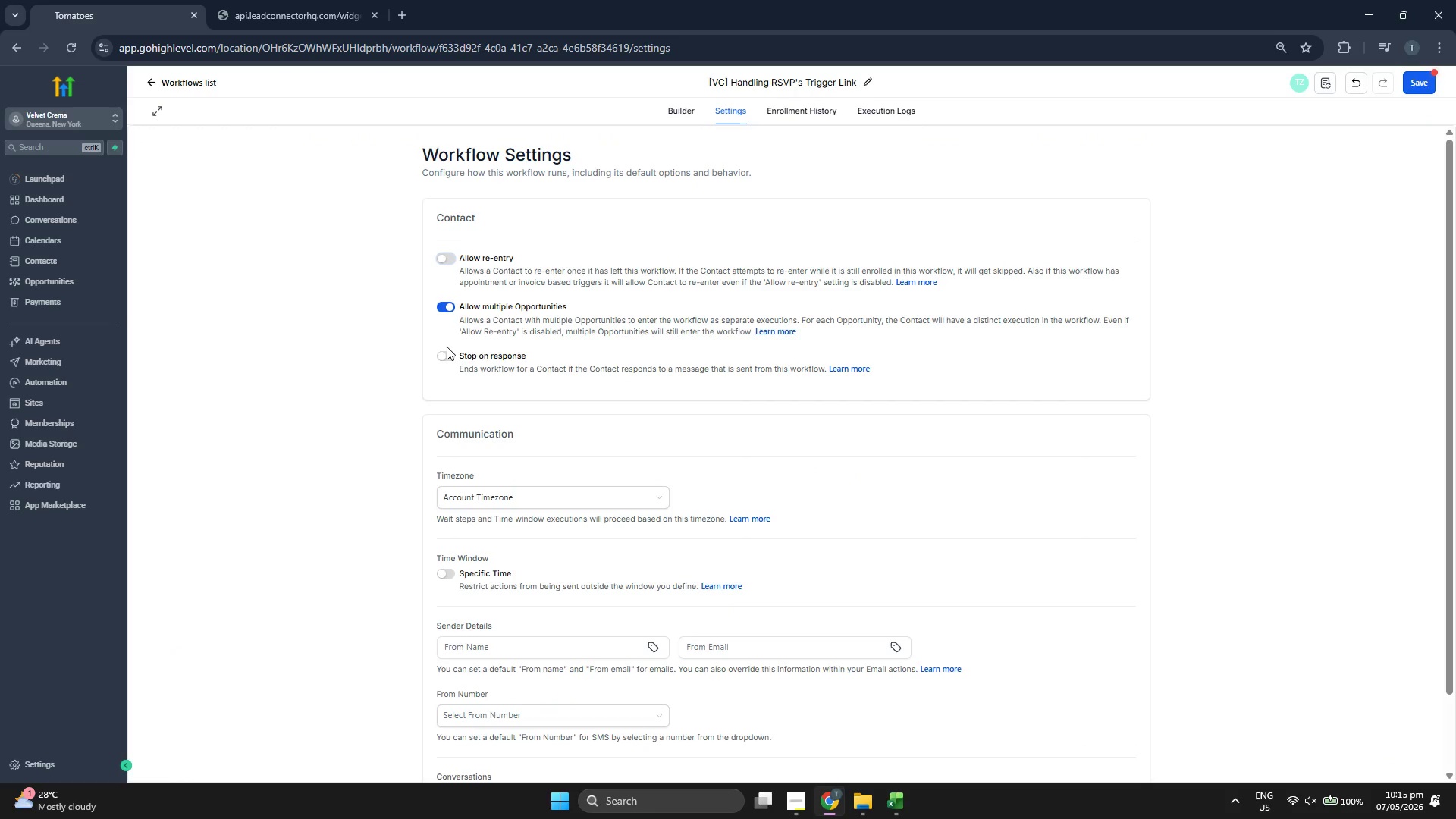 
left_click([446, 353])
 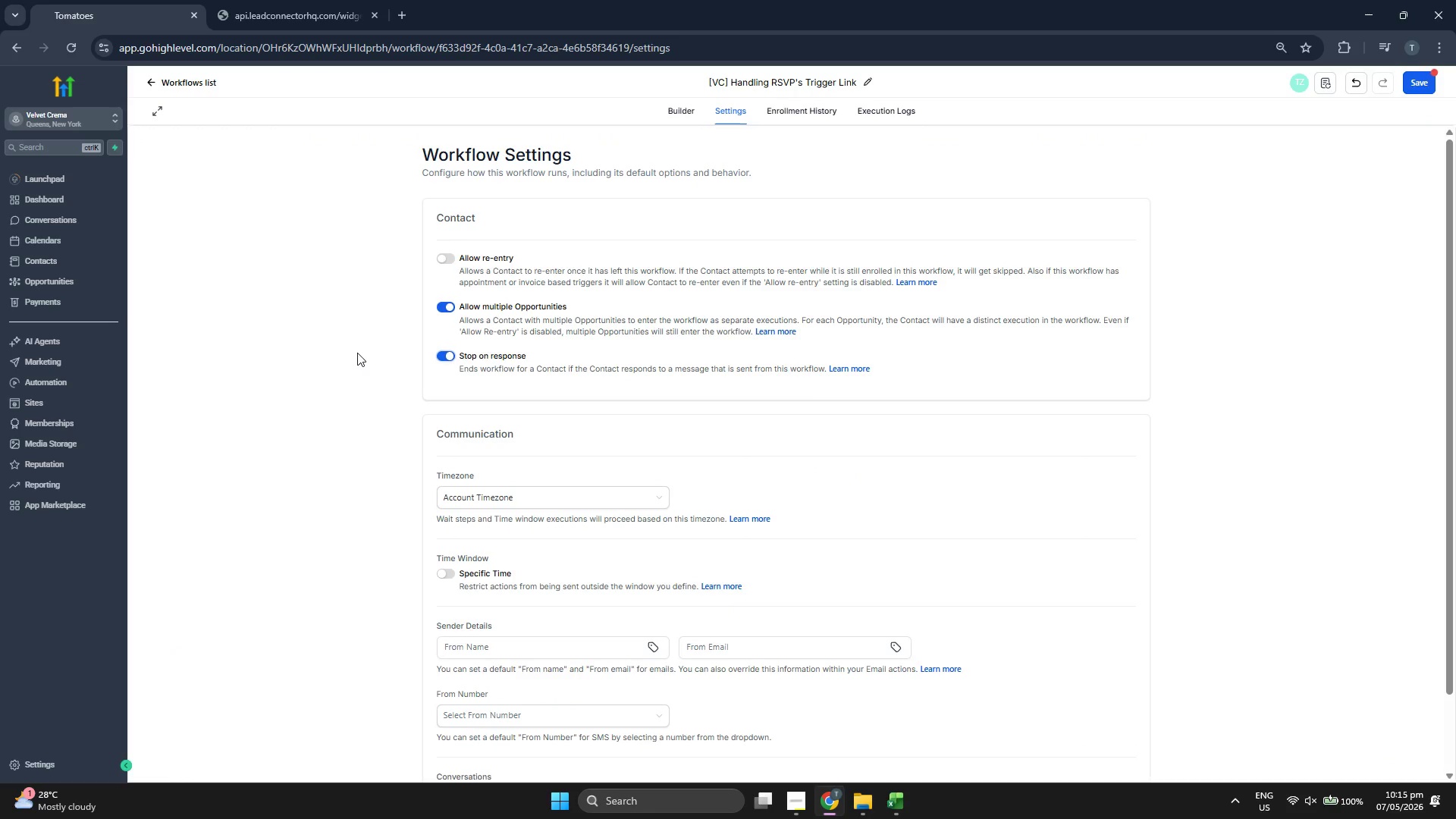 
scroll: coordinate [353, 360], scroll_direction: down, amount: 6.0
 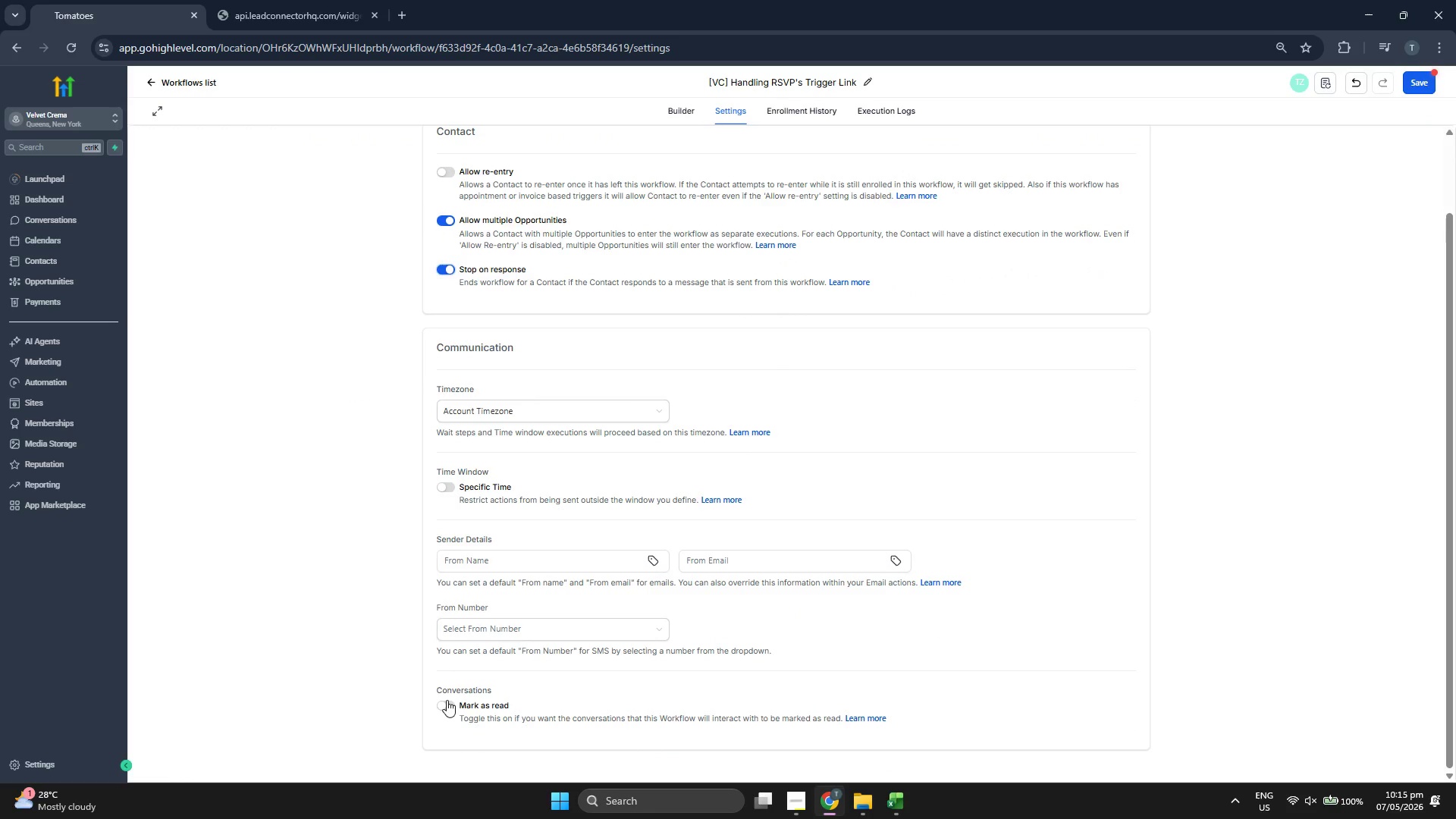 
left_click([447, 706])
 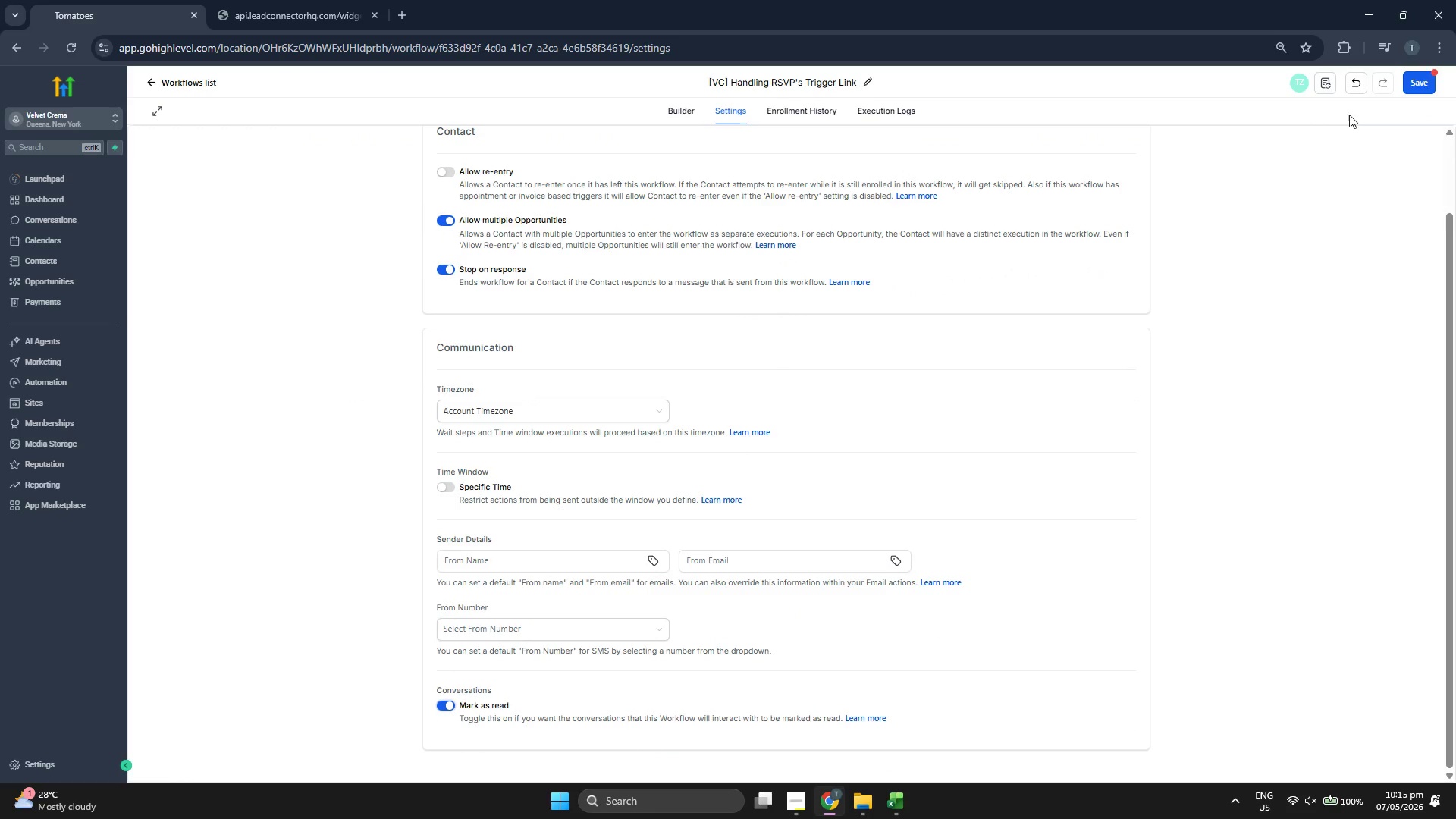 
left_click([1420, 77])
 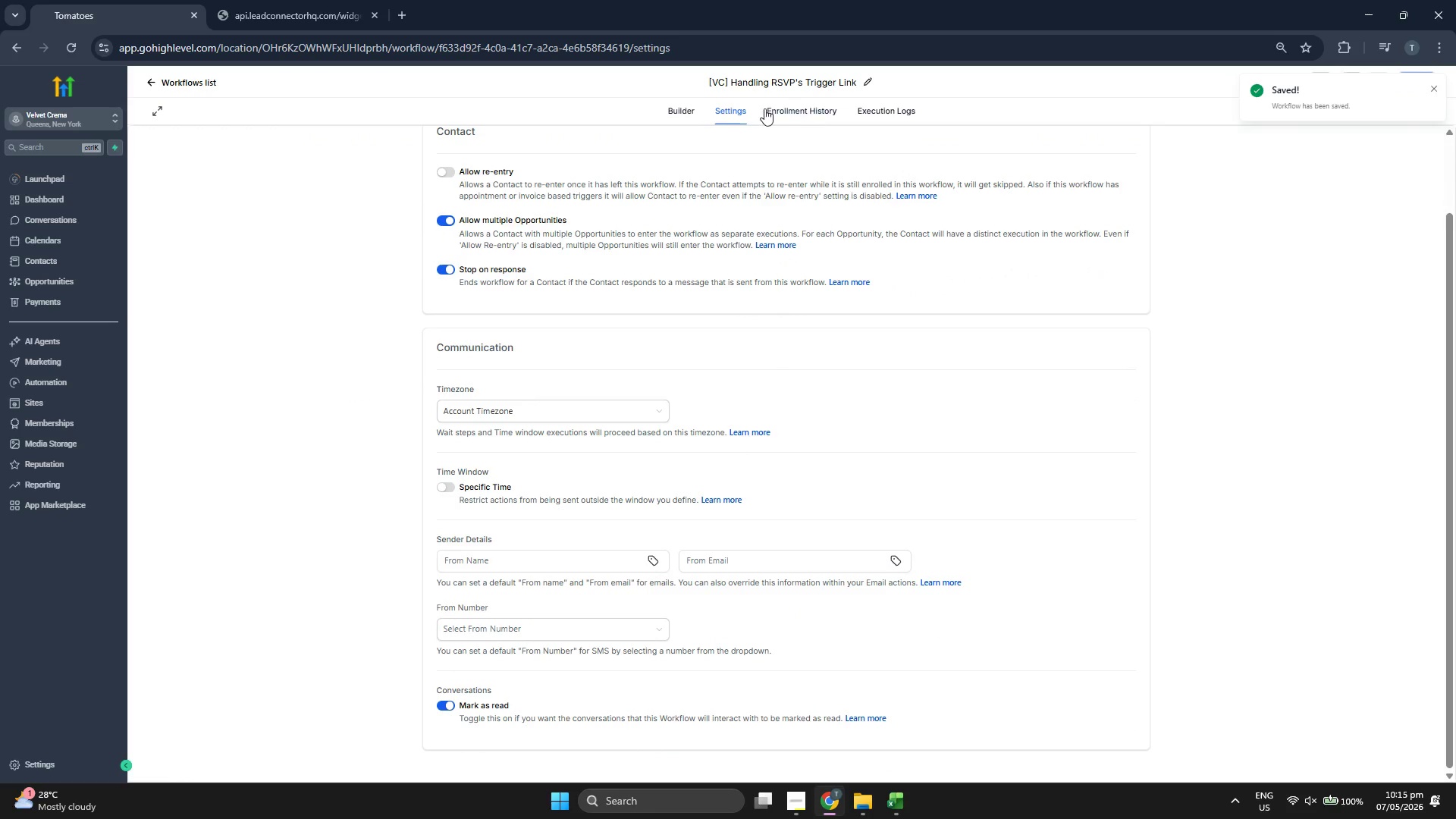 
left_click([679, 108])
 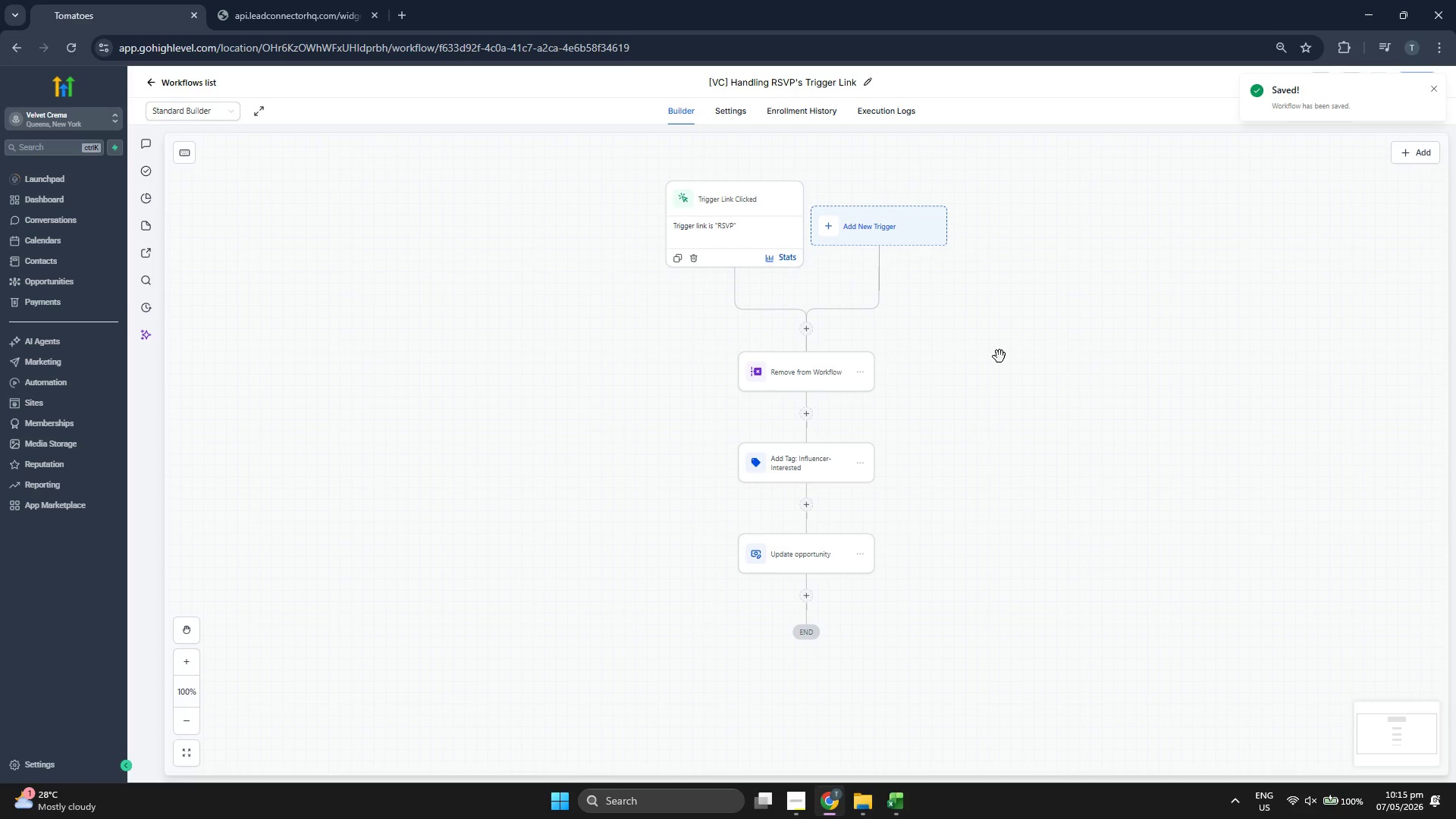 
left_click_drag(start_coordinate=[1029, 311], to_coordinate=[1009, 337])
 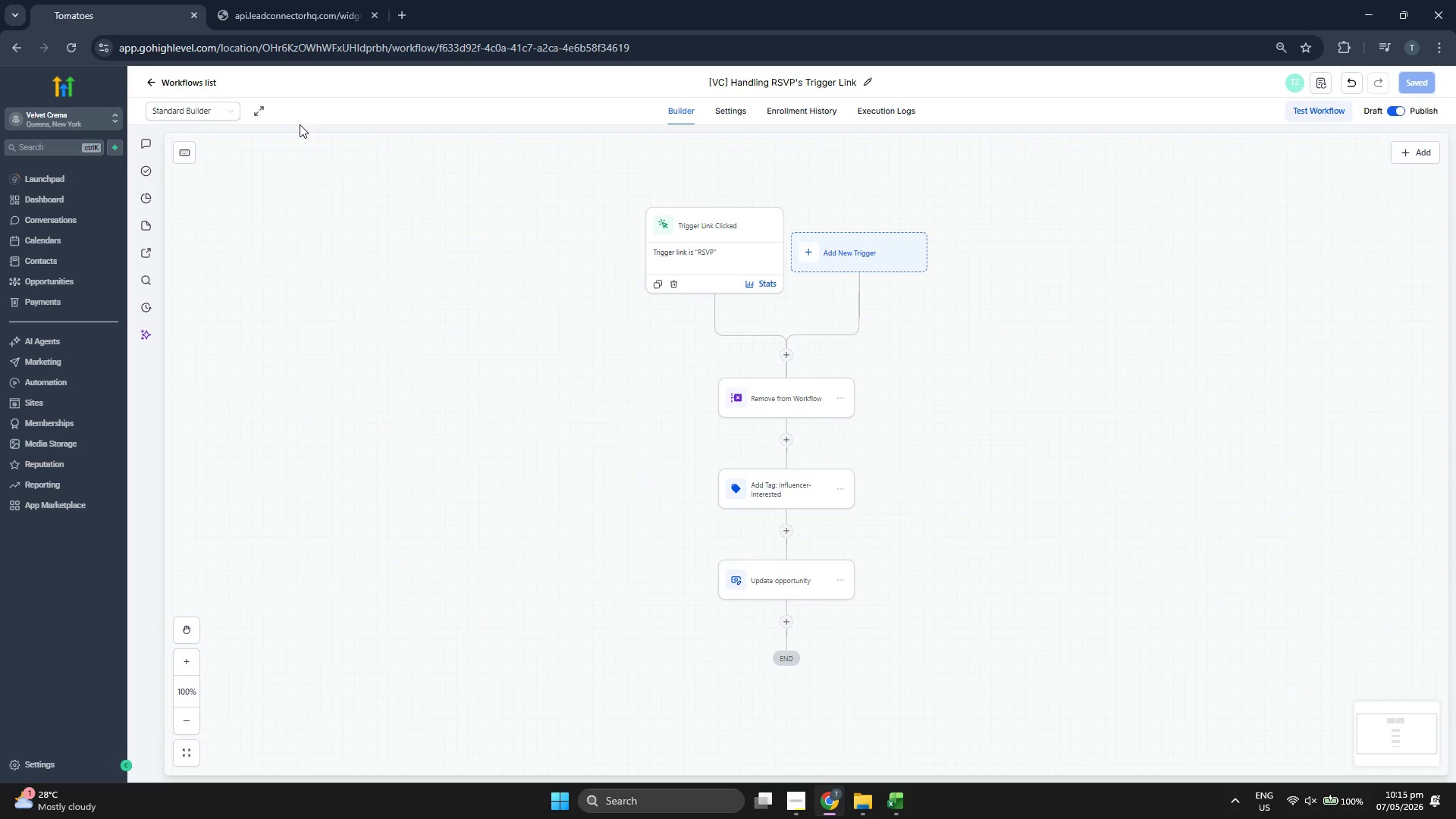 
left_click([198, 77])
 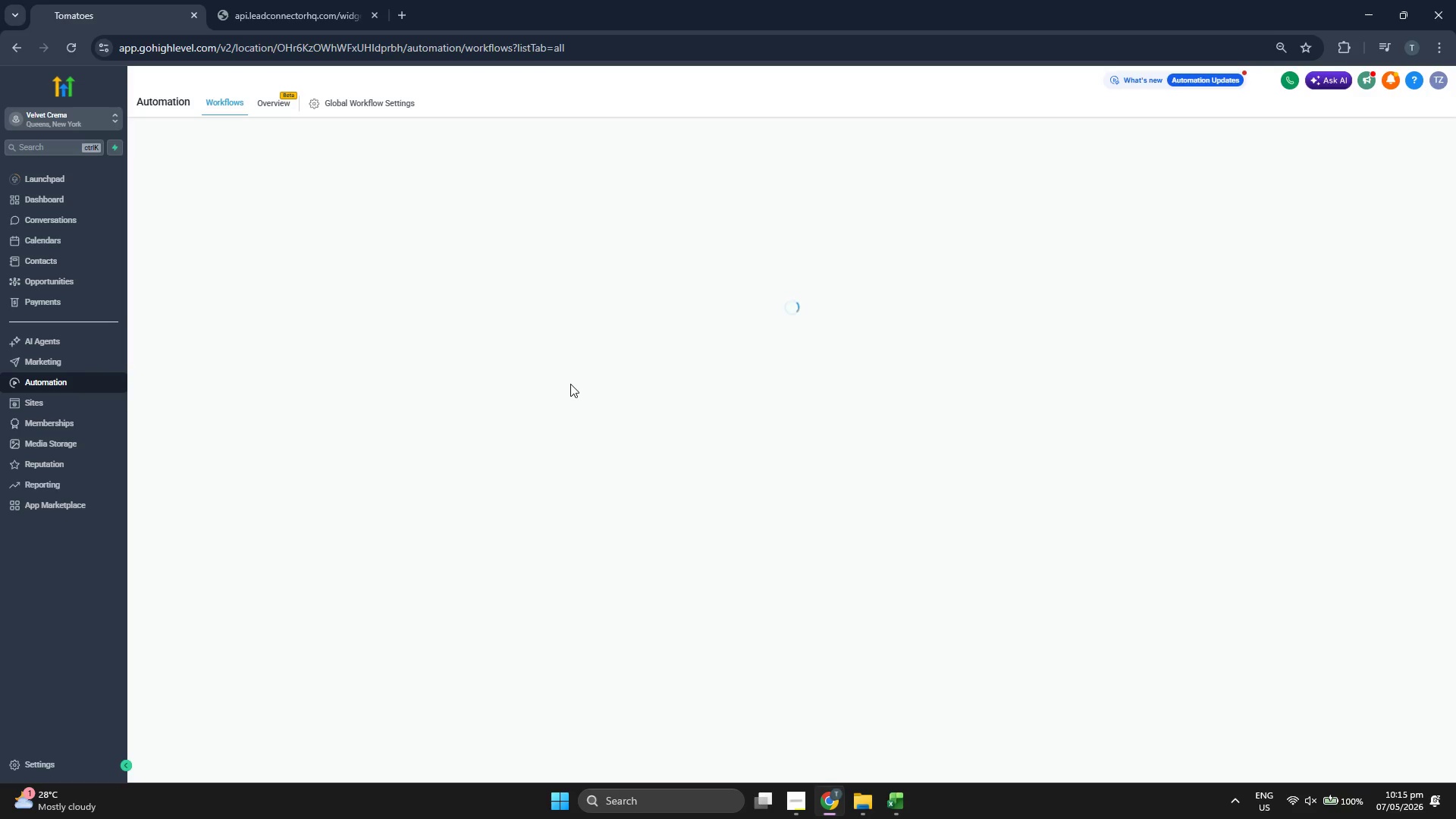 
wait(11.47)
 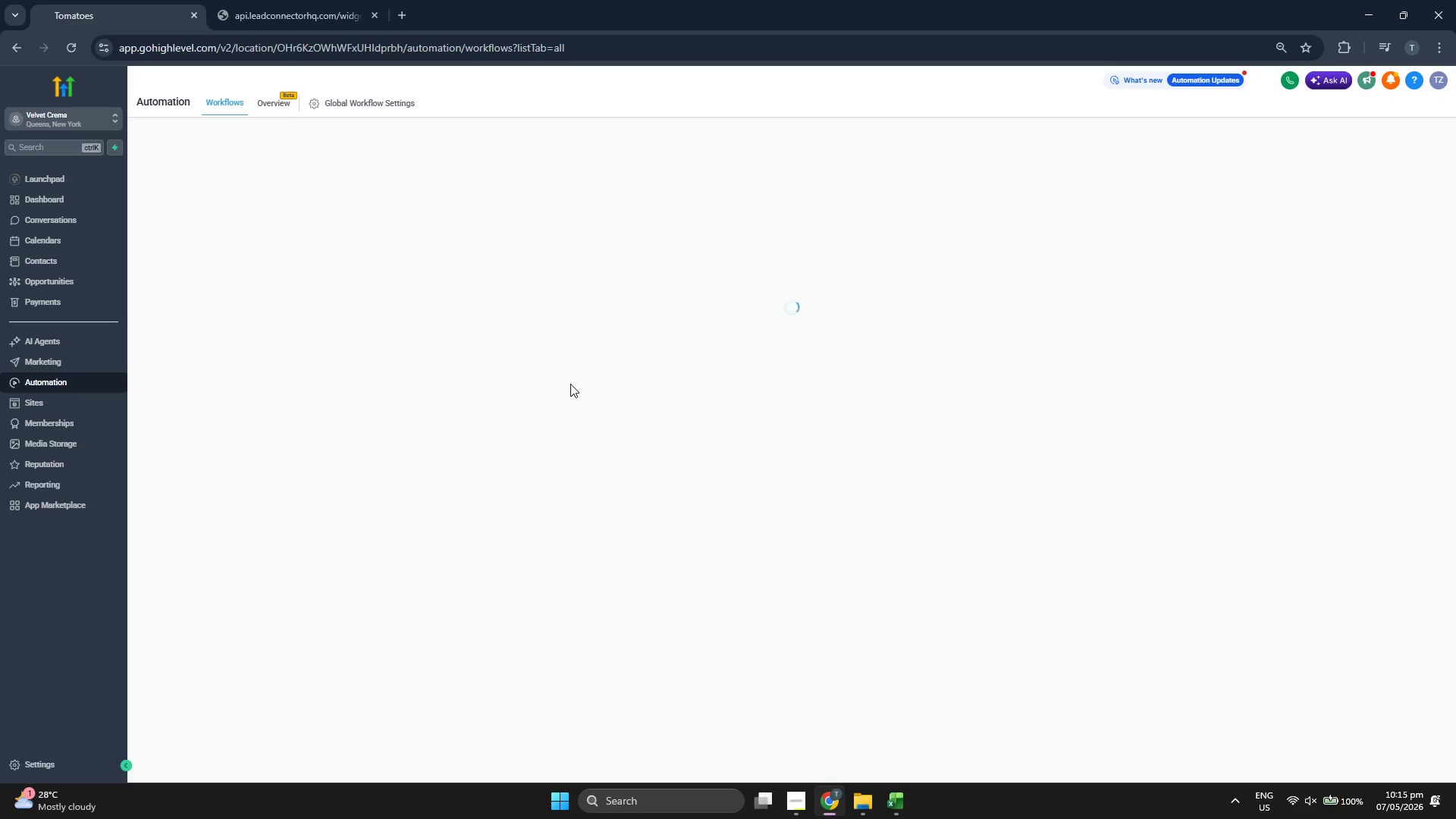 
left_click([800, 785])